 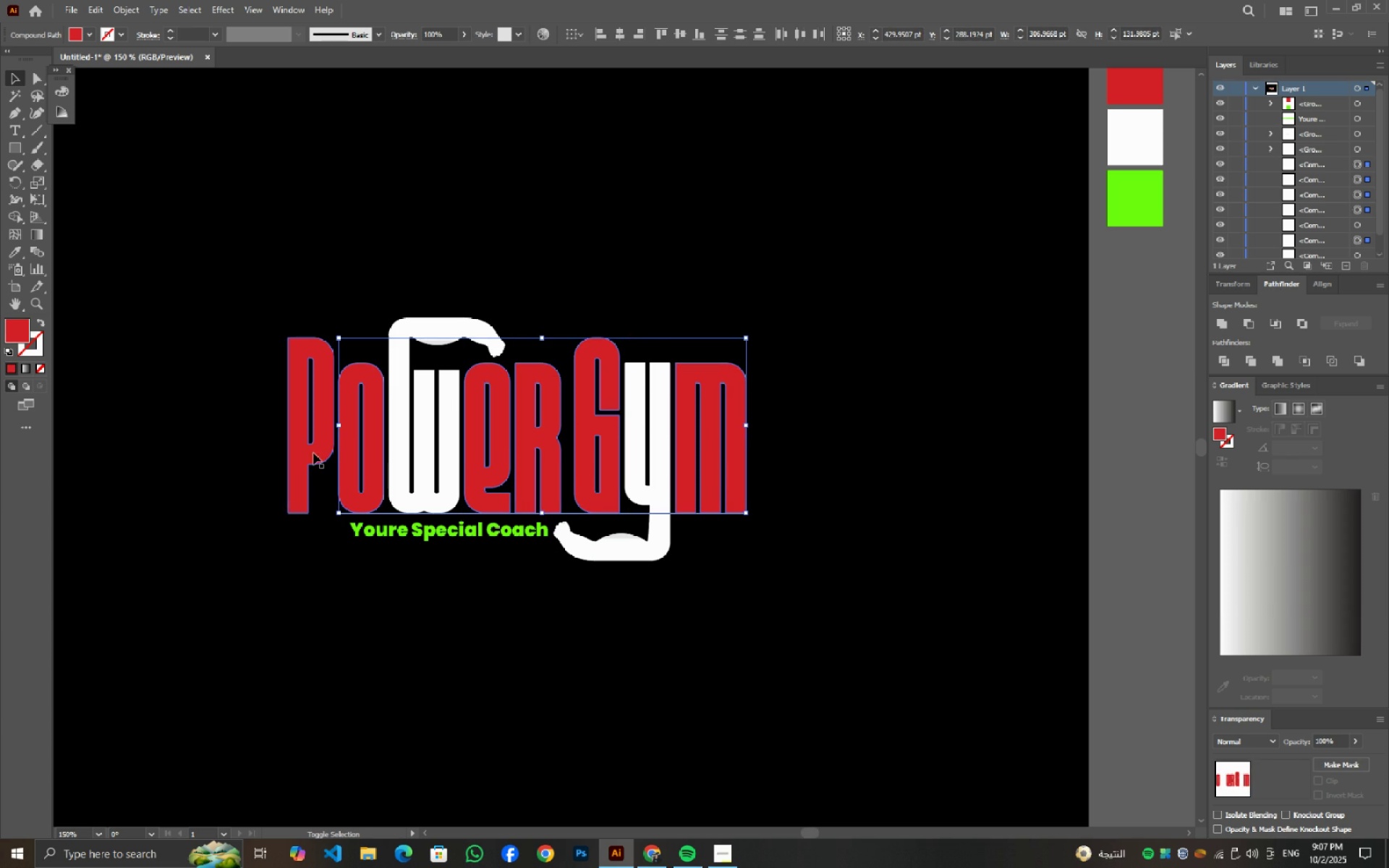 
left_click([313, 453])
 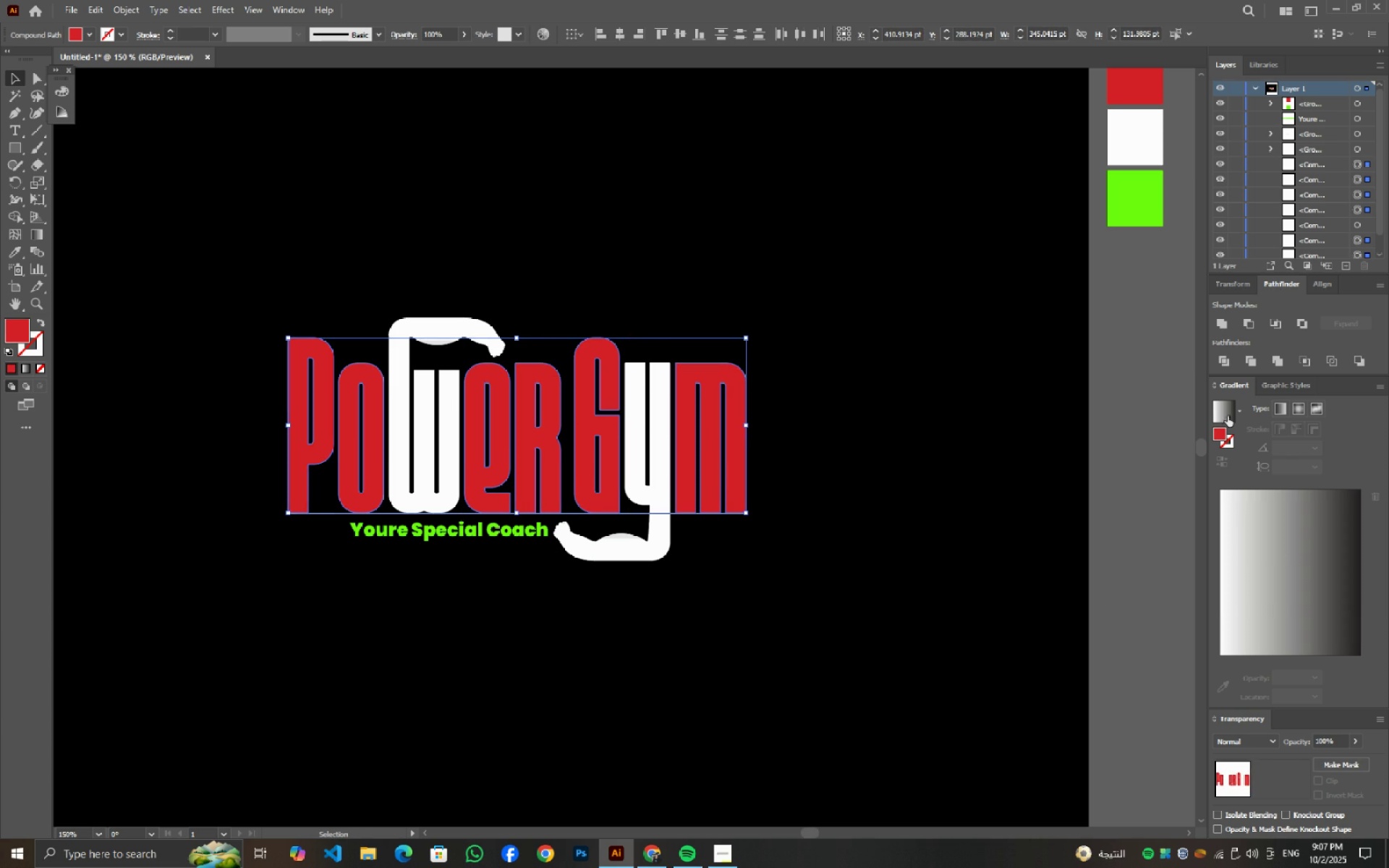 
left_click([1221, 413])
 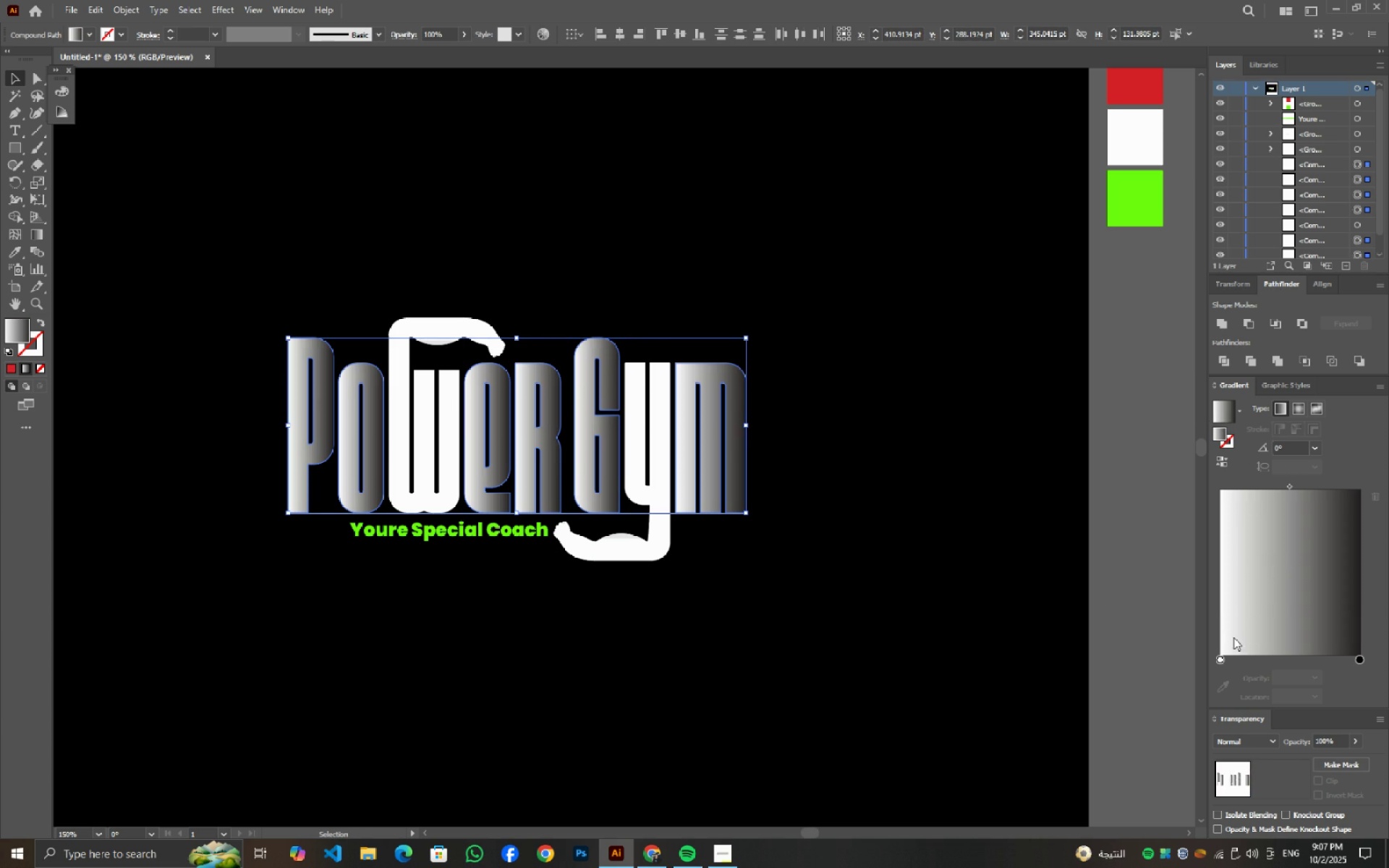 
wait(5.23)
 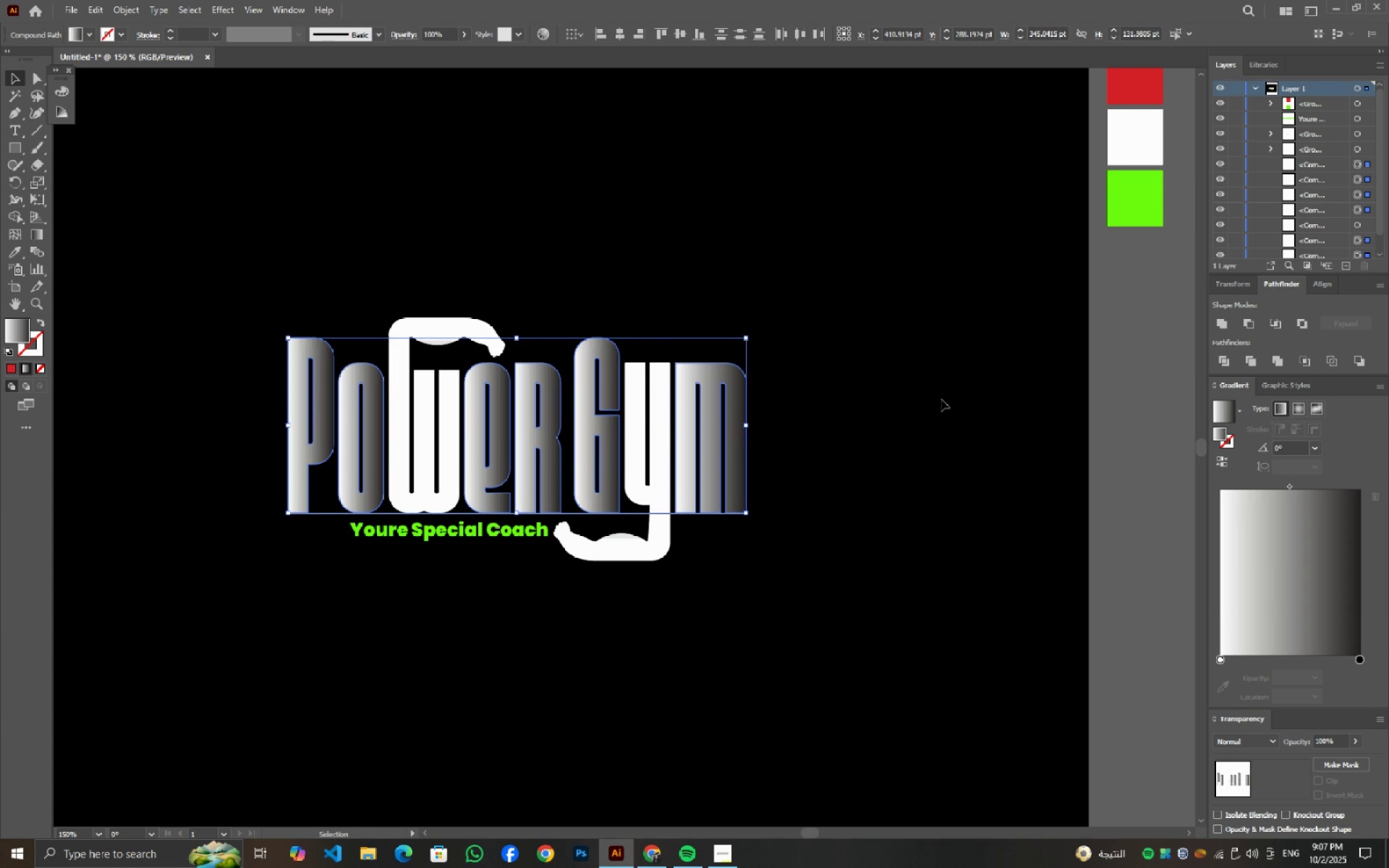 
left_click([1220, 685])
 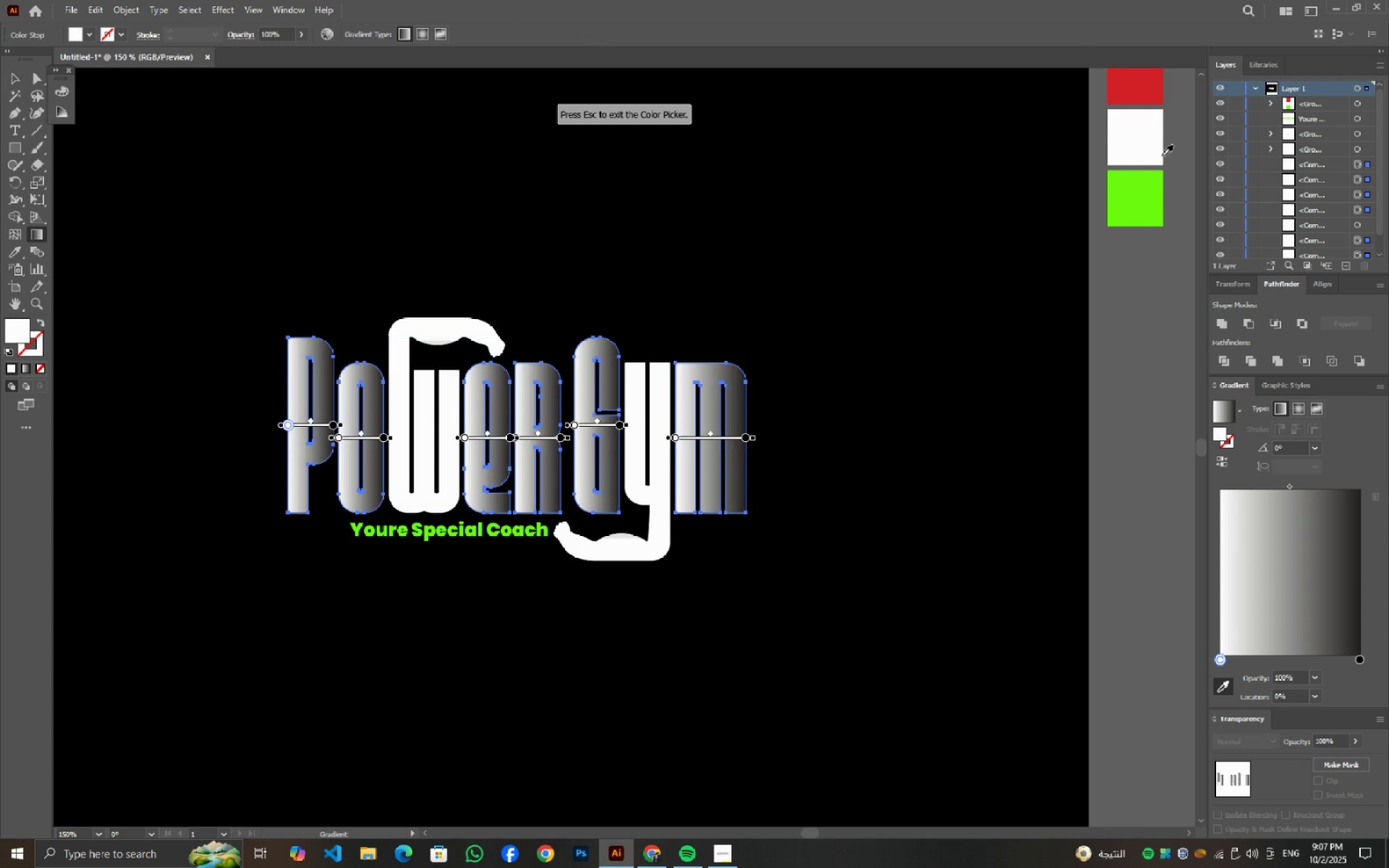 
scroll: coordinate [1162, 156], scroll_direction: up, amount: 4.0
 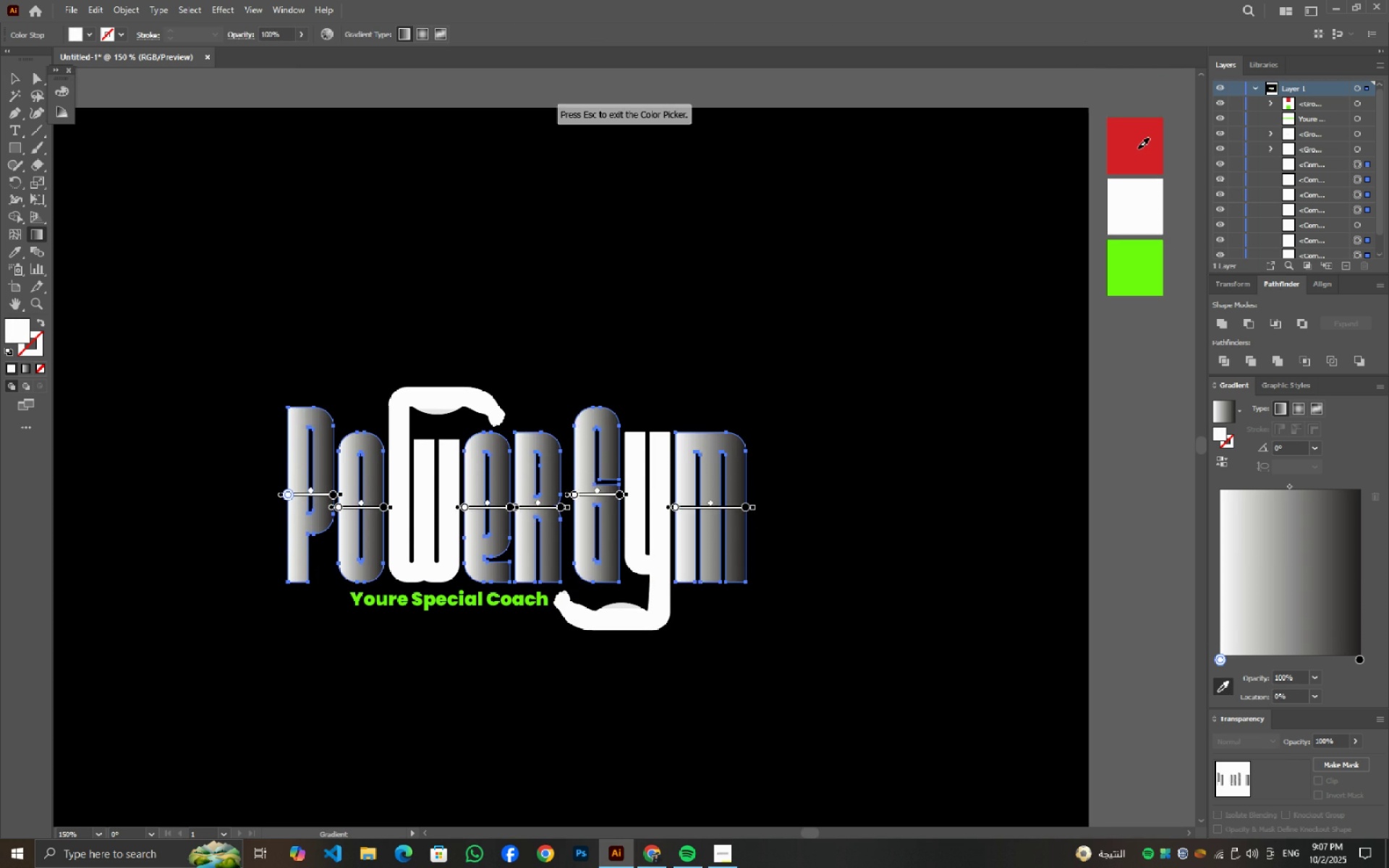 
left_click([1138, 148])
 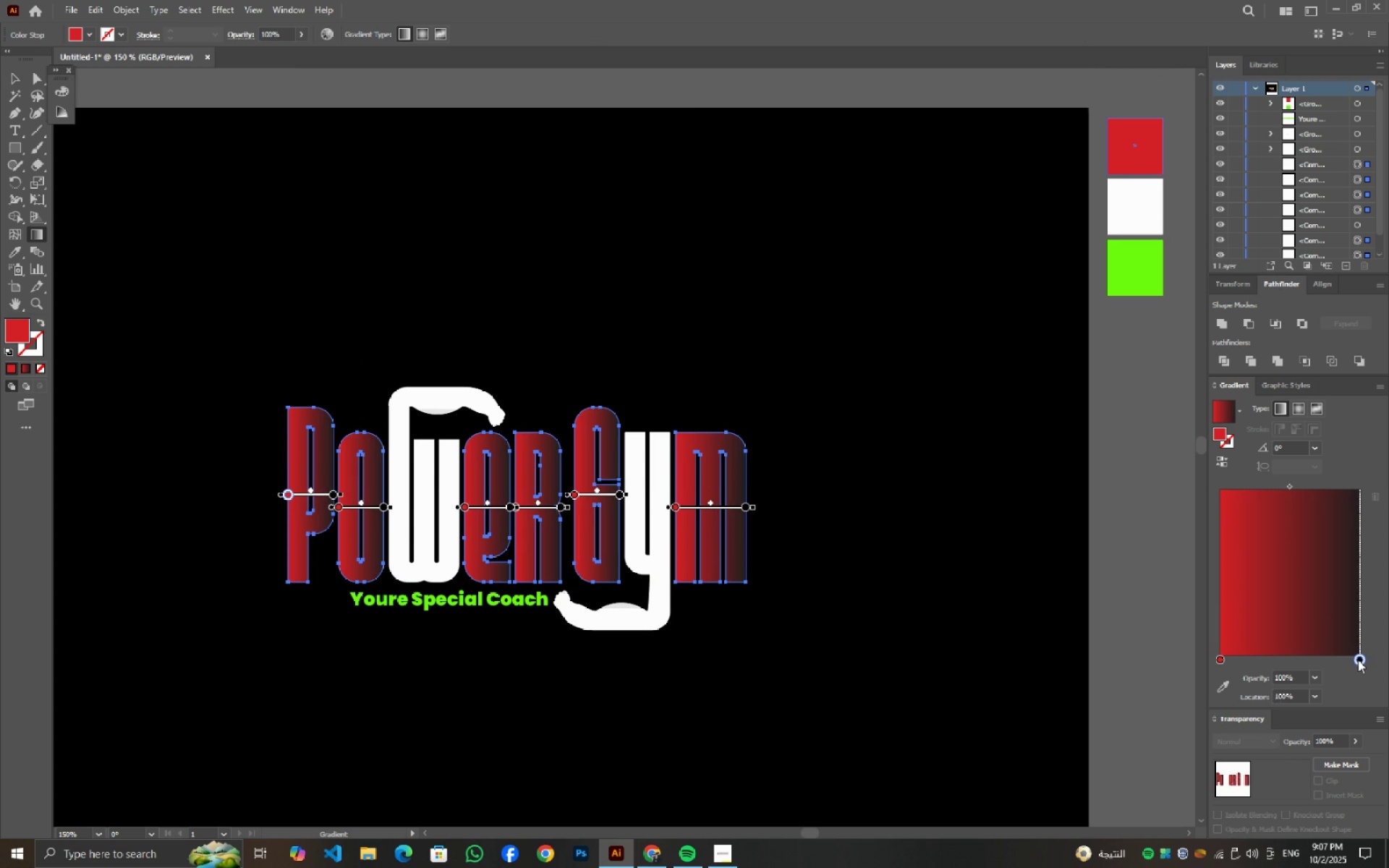 
left_click([1358, 660])
 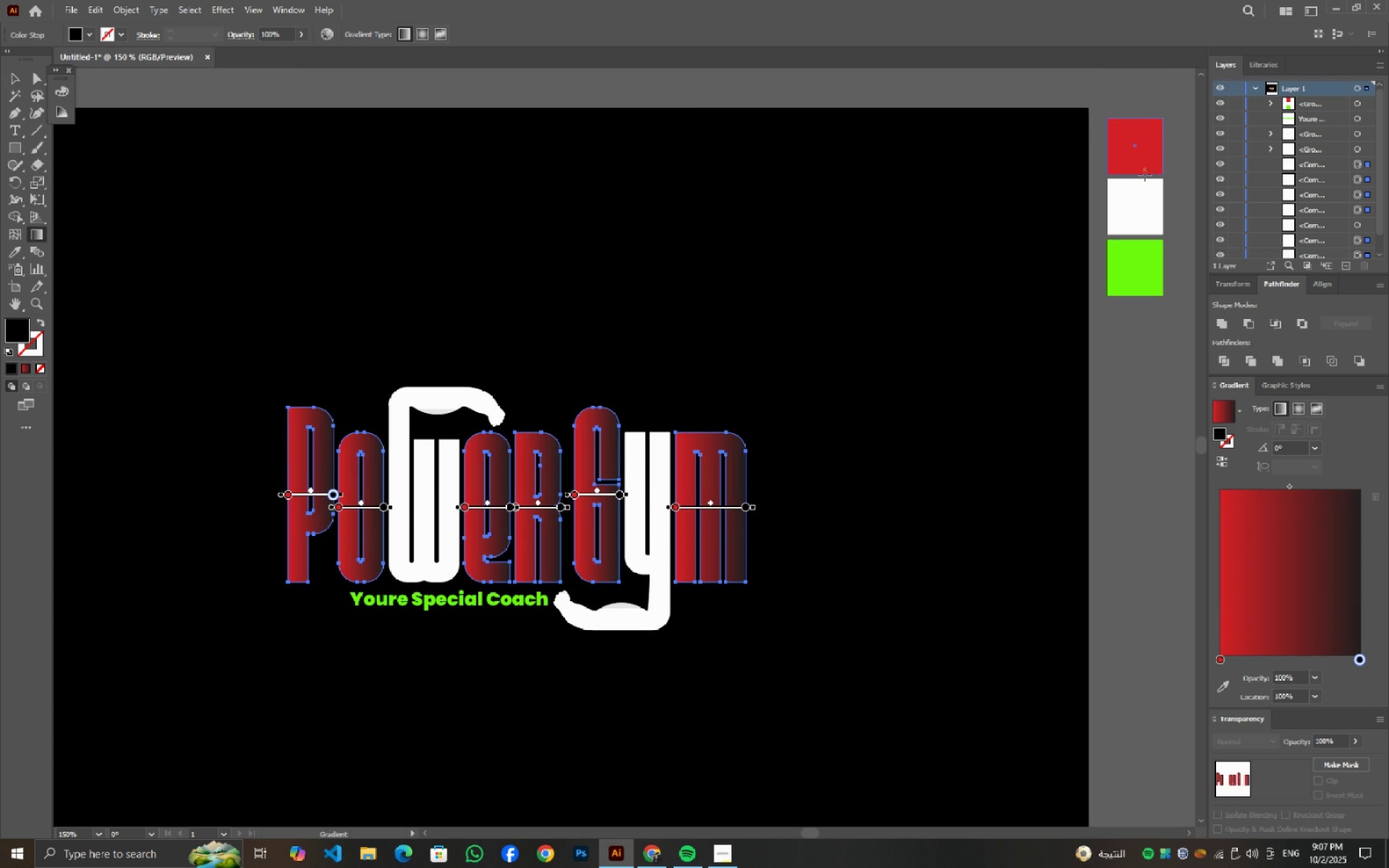 
left_click([1220, 687])
 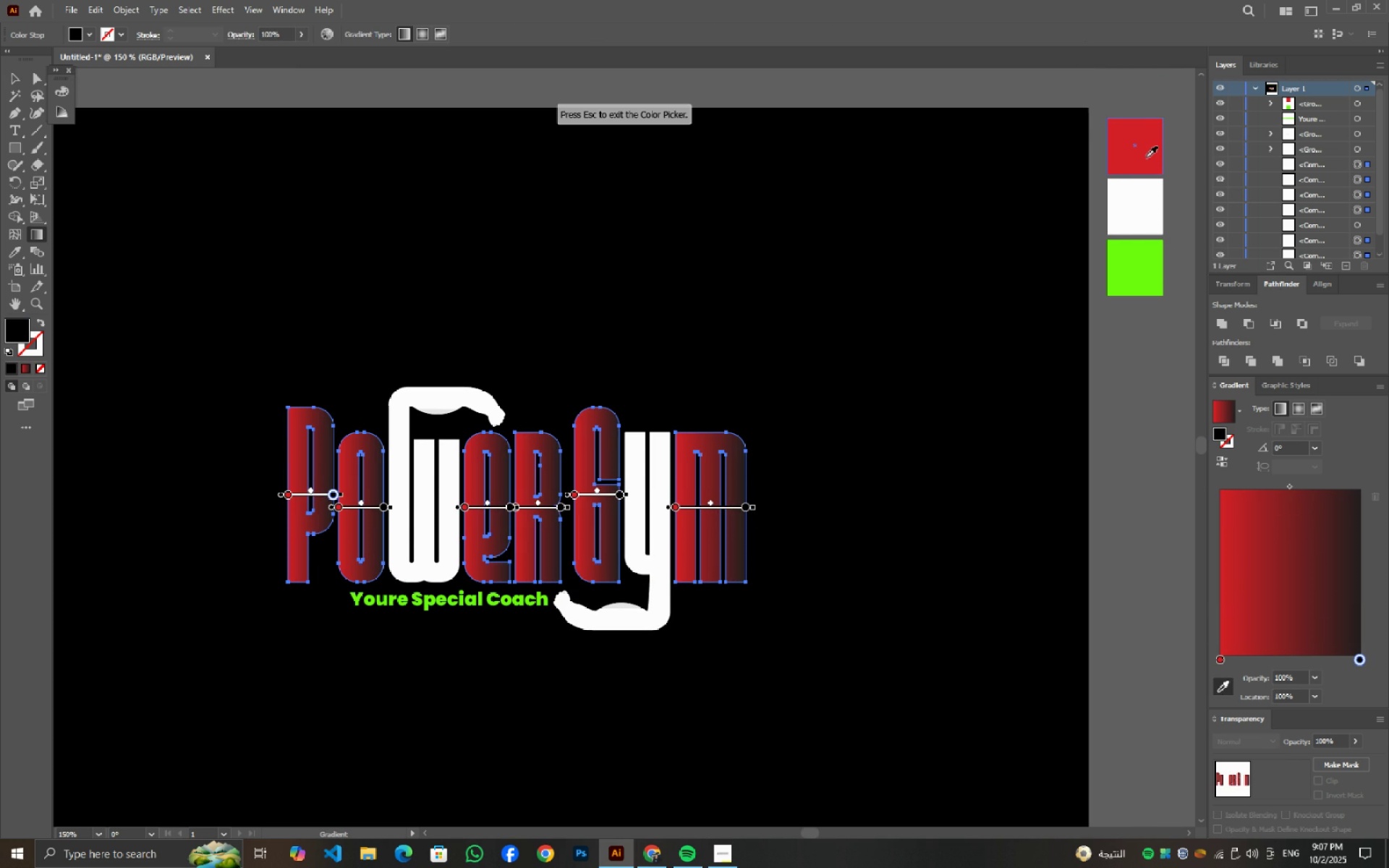 
left_click([1146, 157])
 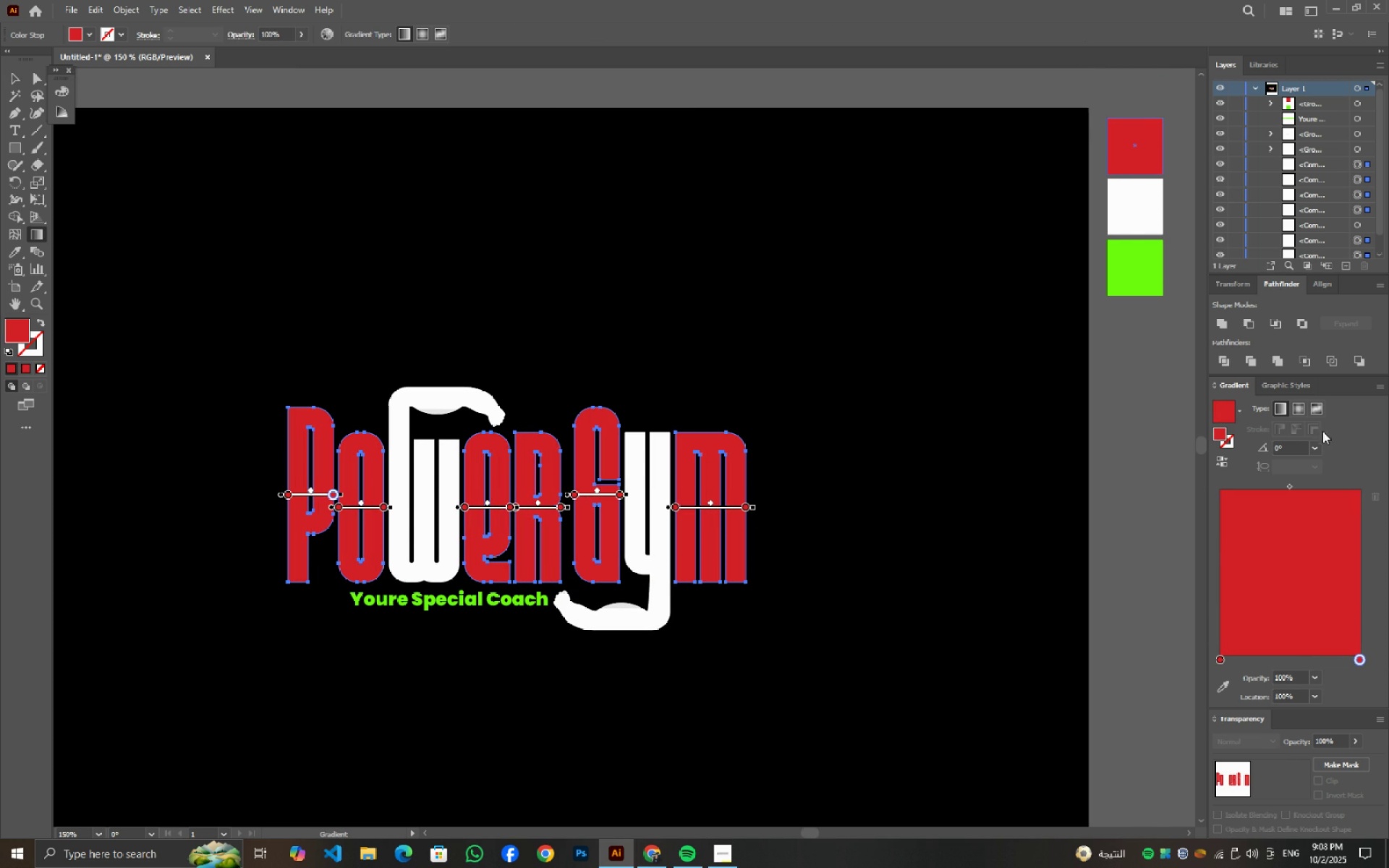 
left_click([1296, 411])
 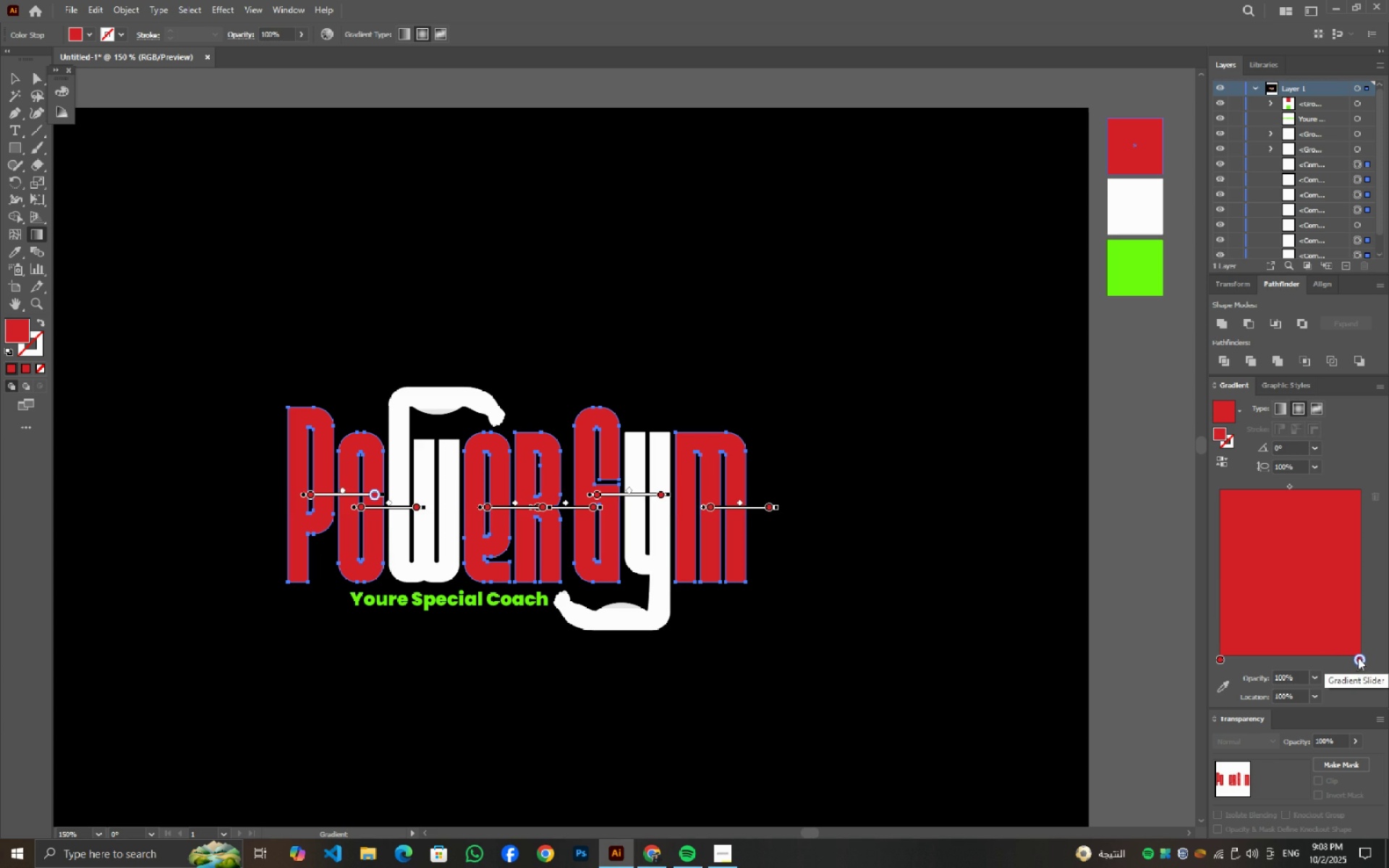 
double_click([1359, 658])
 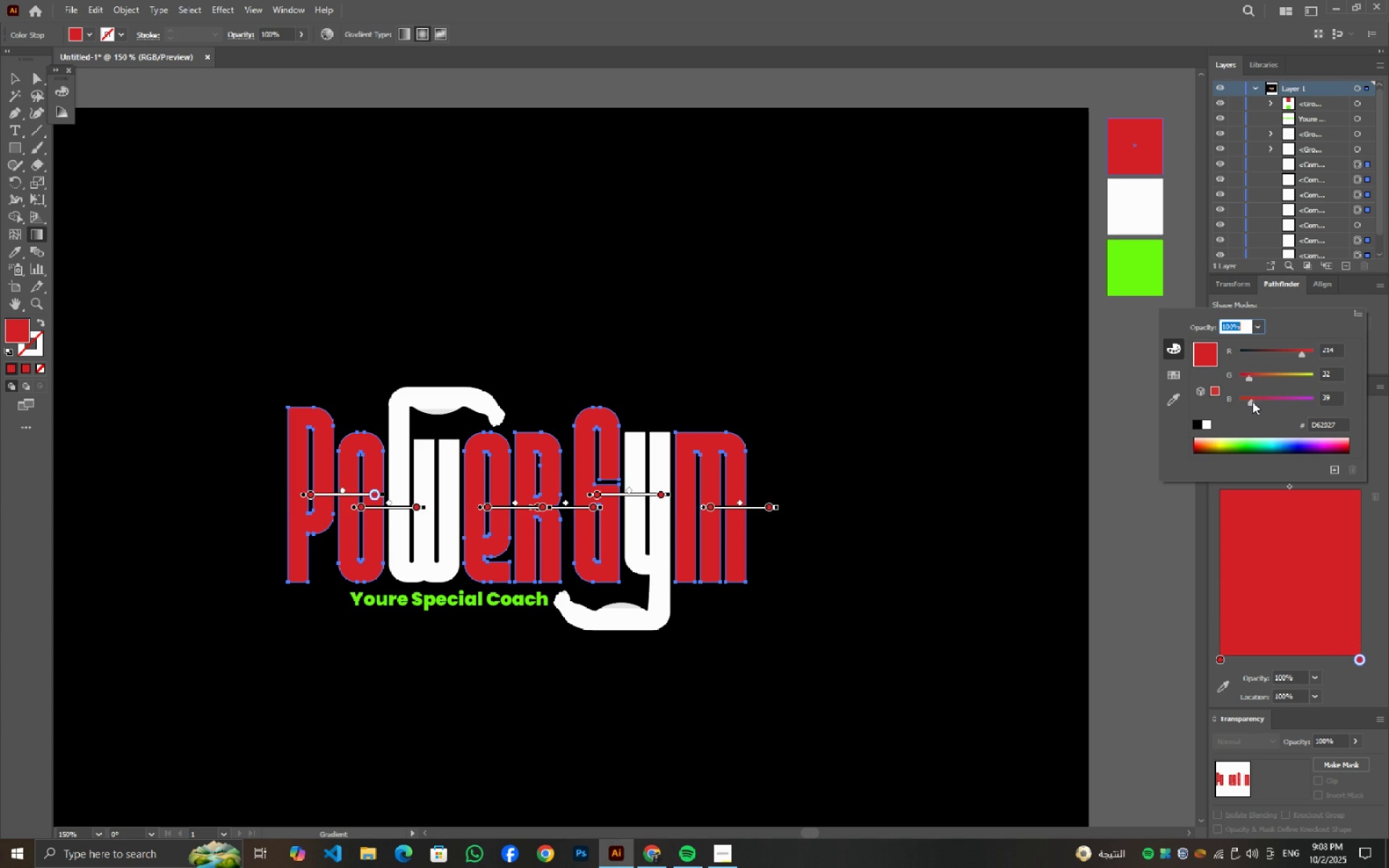 
double_click([1215, 357])
 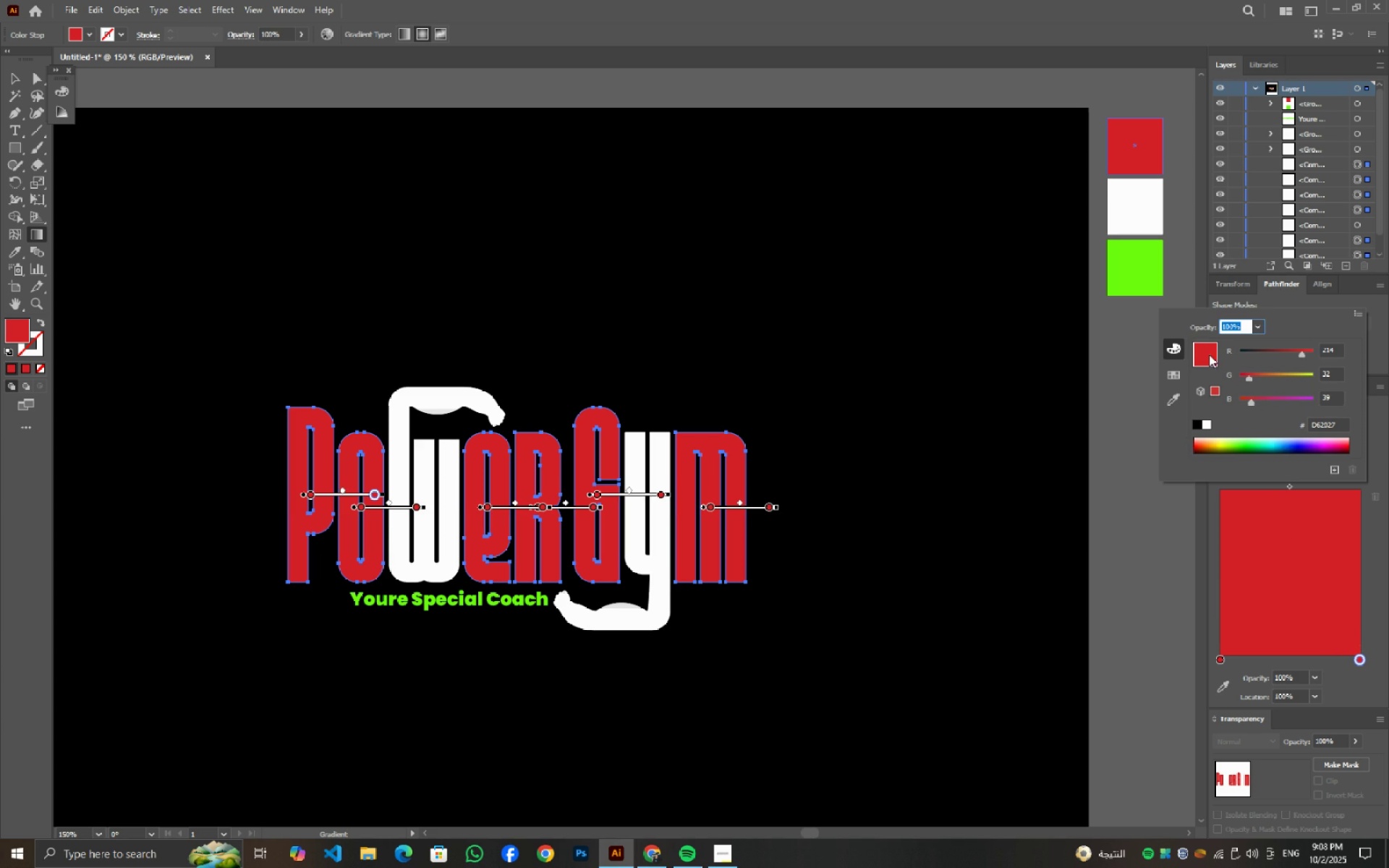 
double_click([1209, 354])
 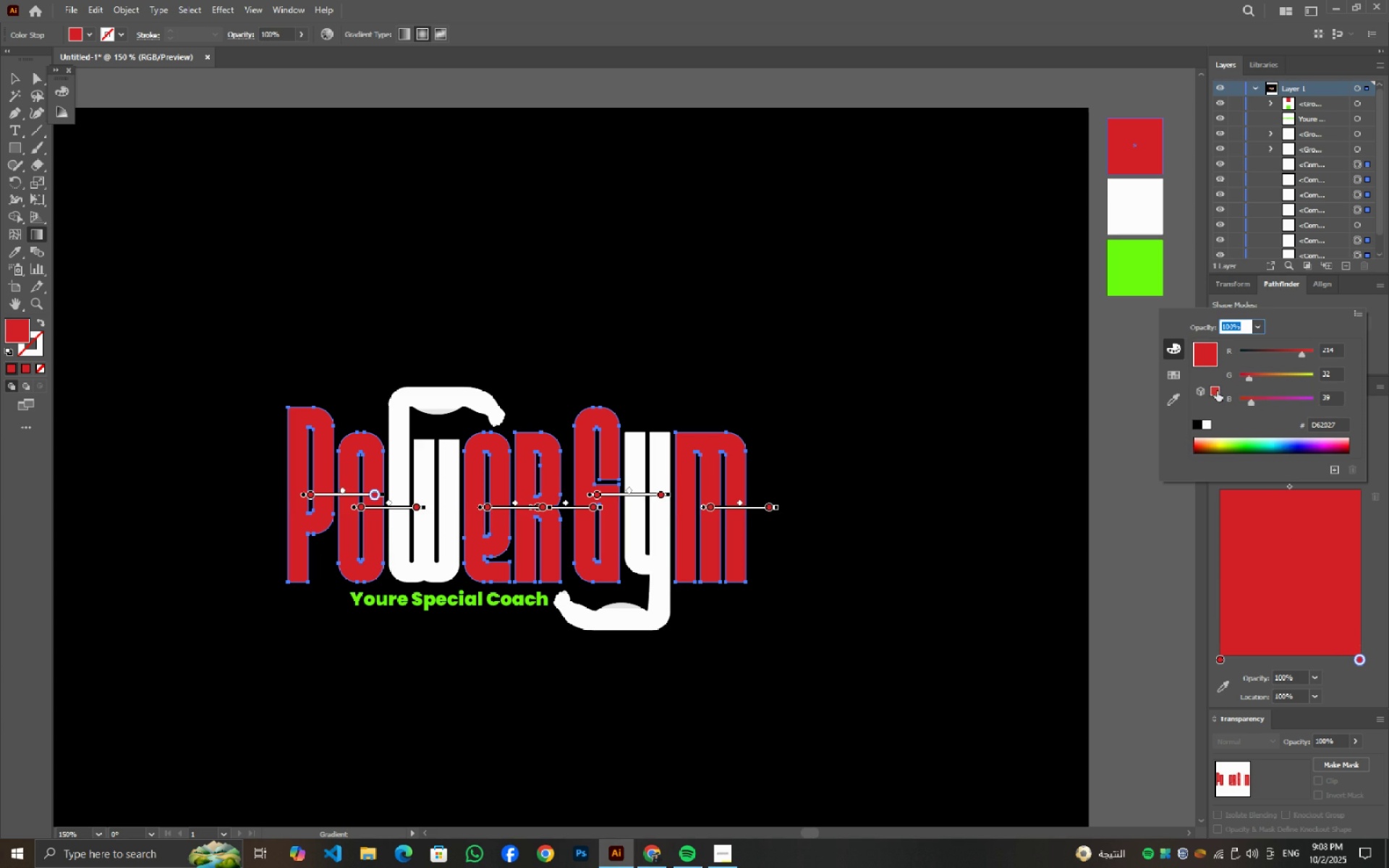 
left_click([1216, 391])
 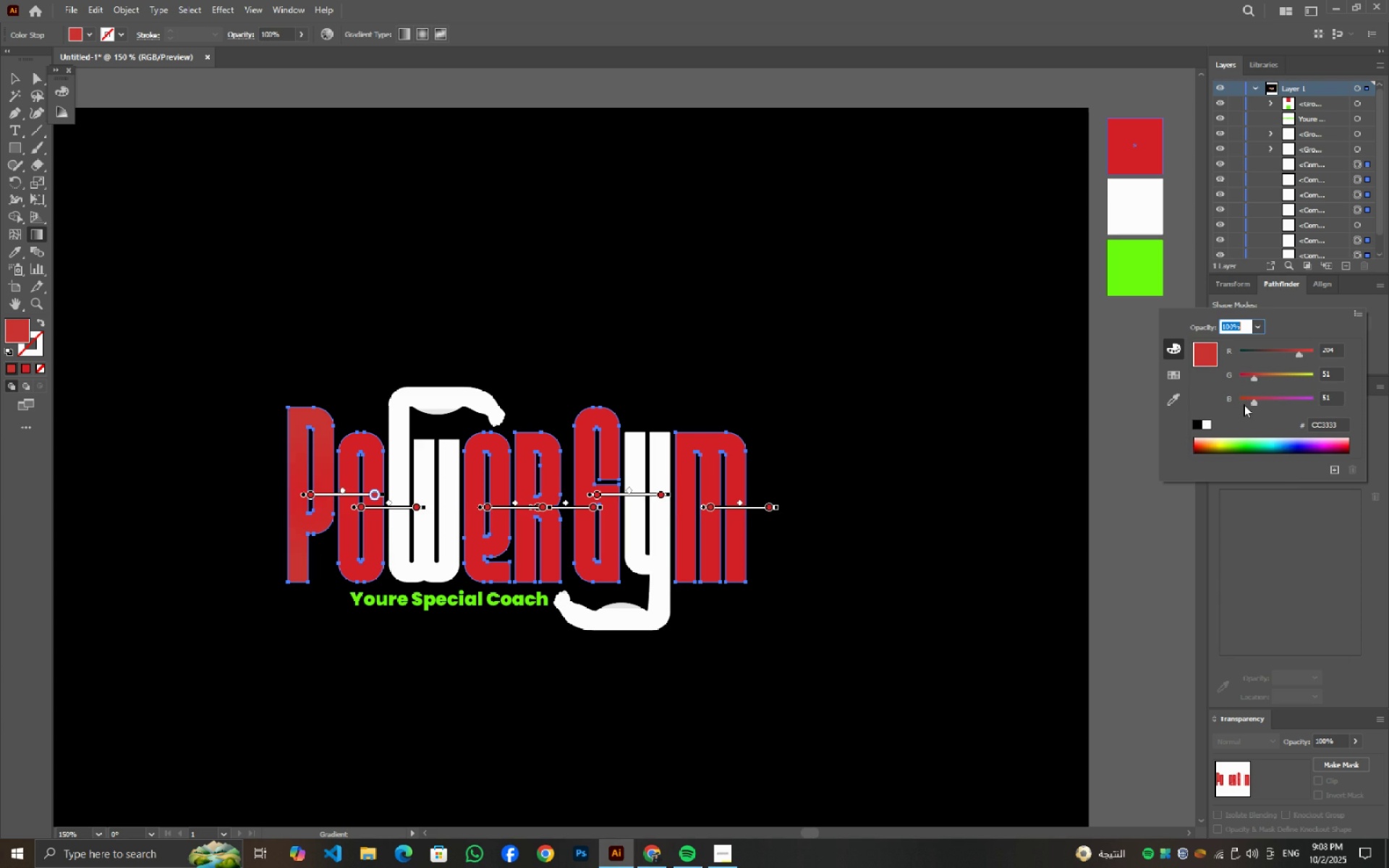 
key(Control+ControlLeft)
 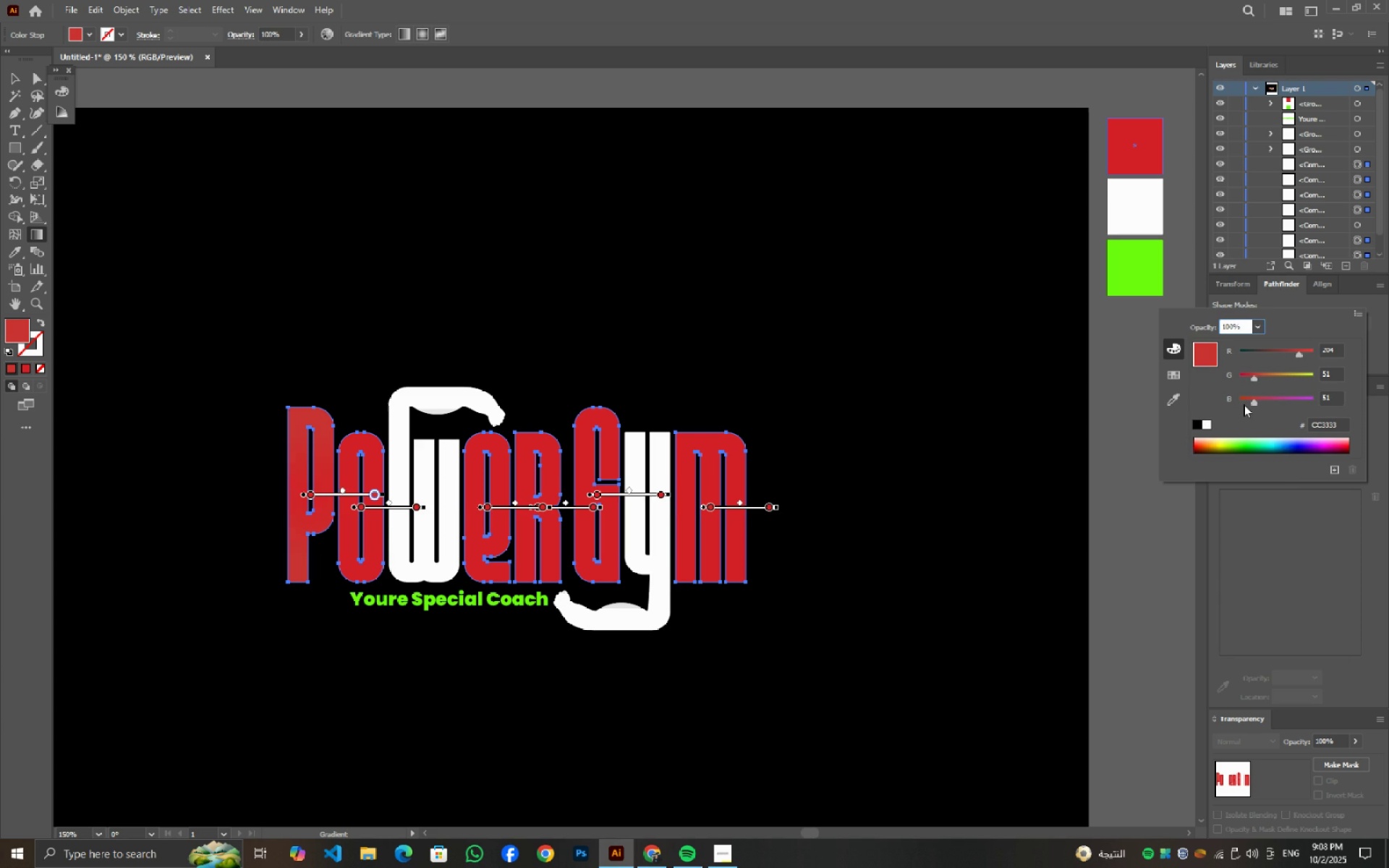 
key(Control+Z)